 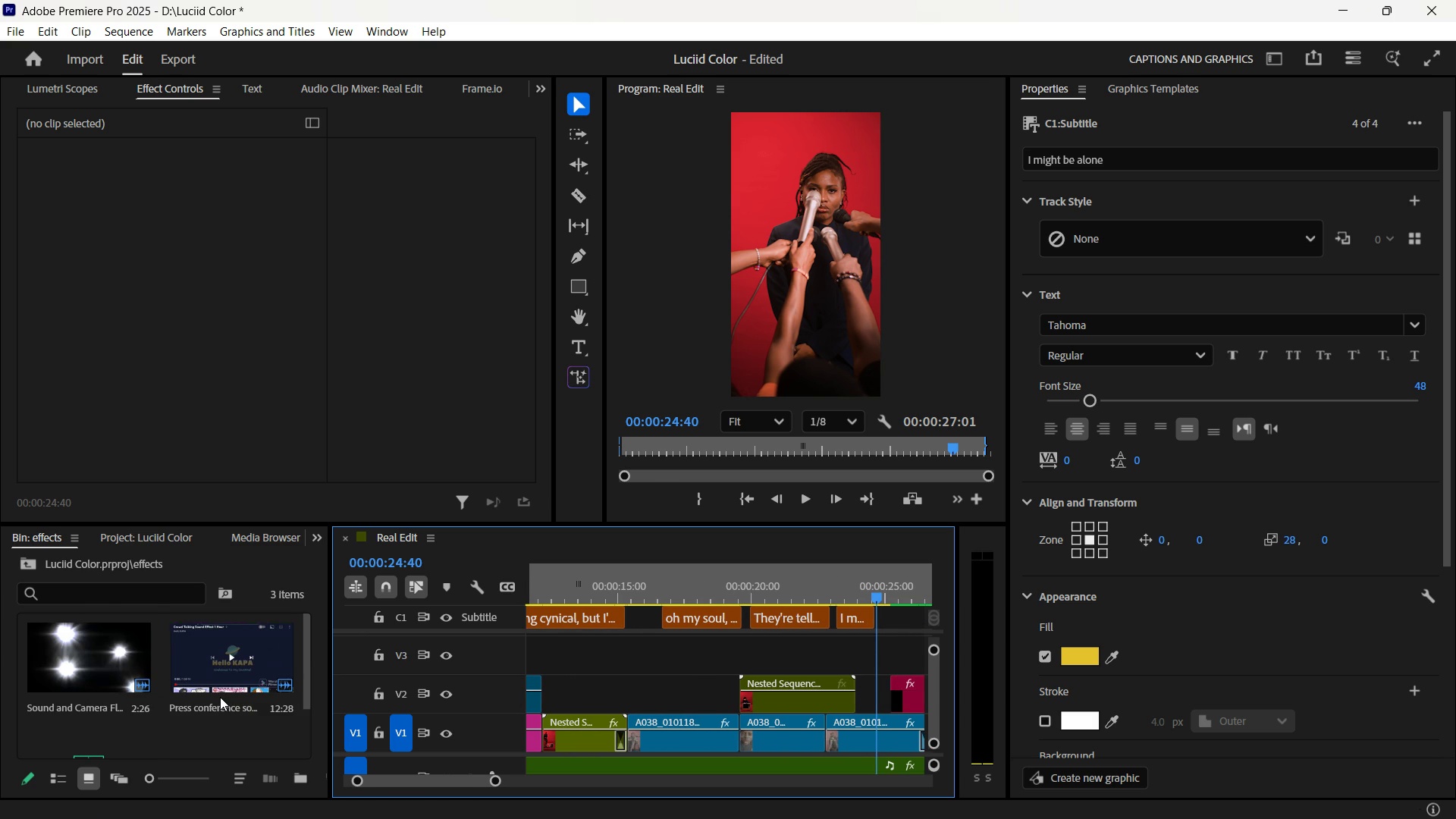 
scroll: coordinate [226, 696], scroll_direction: down, amount: 2.0
 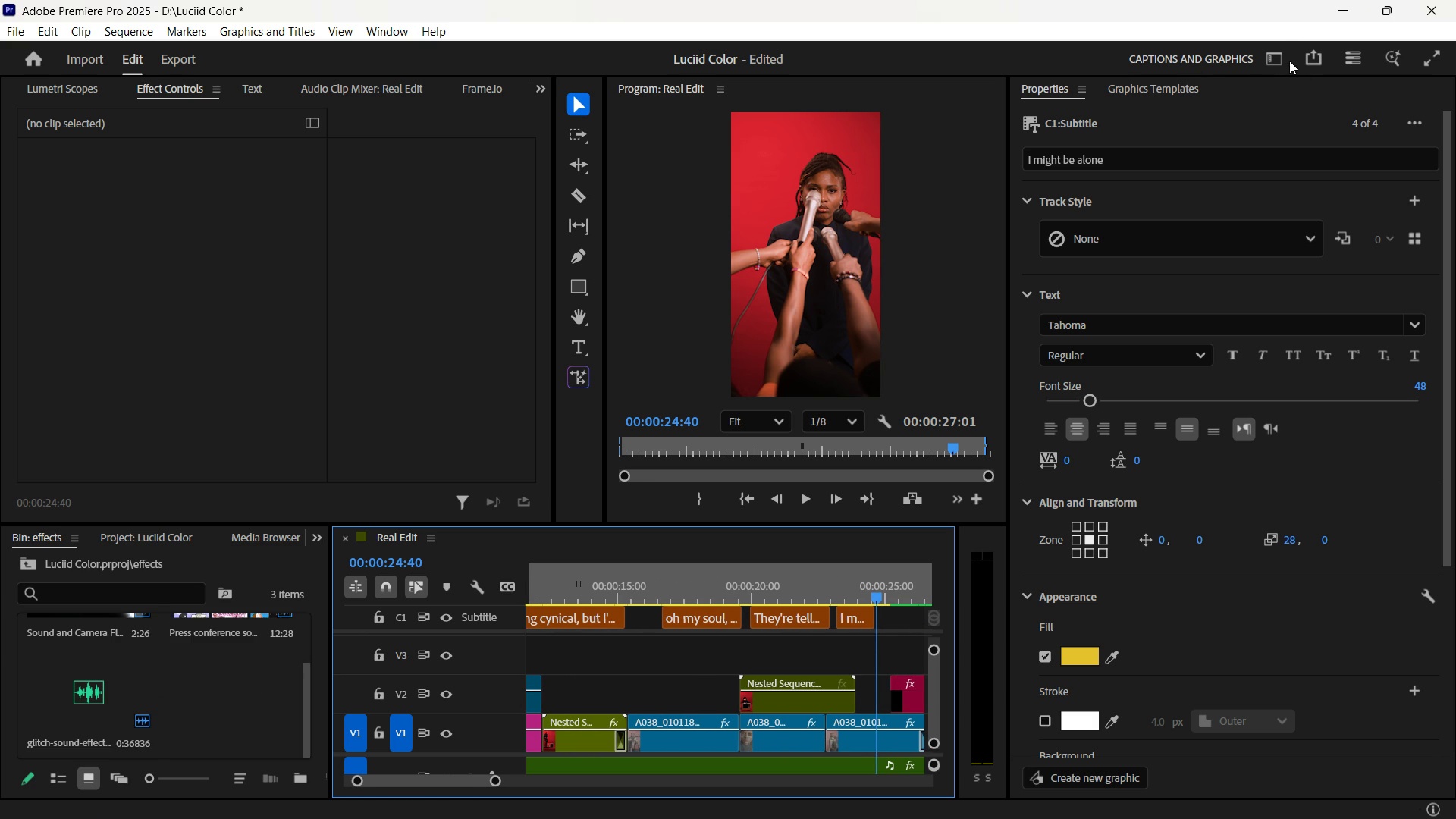 
left_click([1285, 59])
 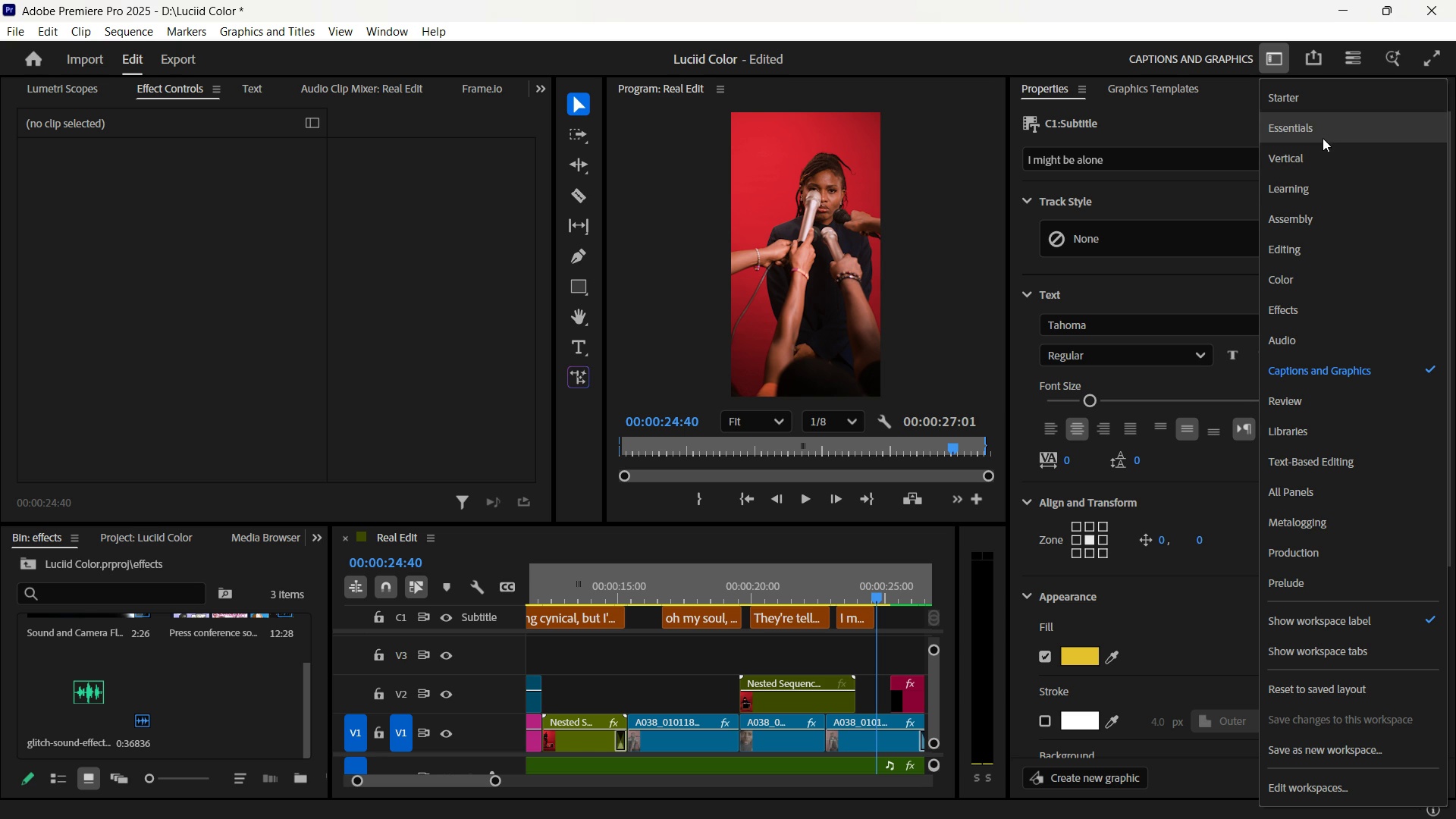 
left_click([1323, 224])
 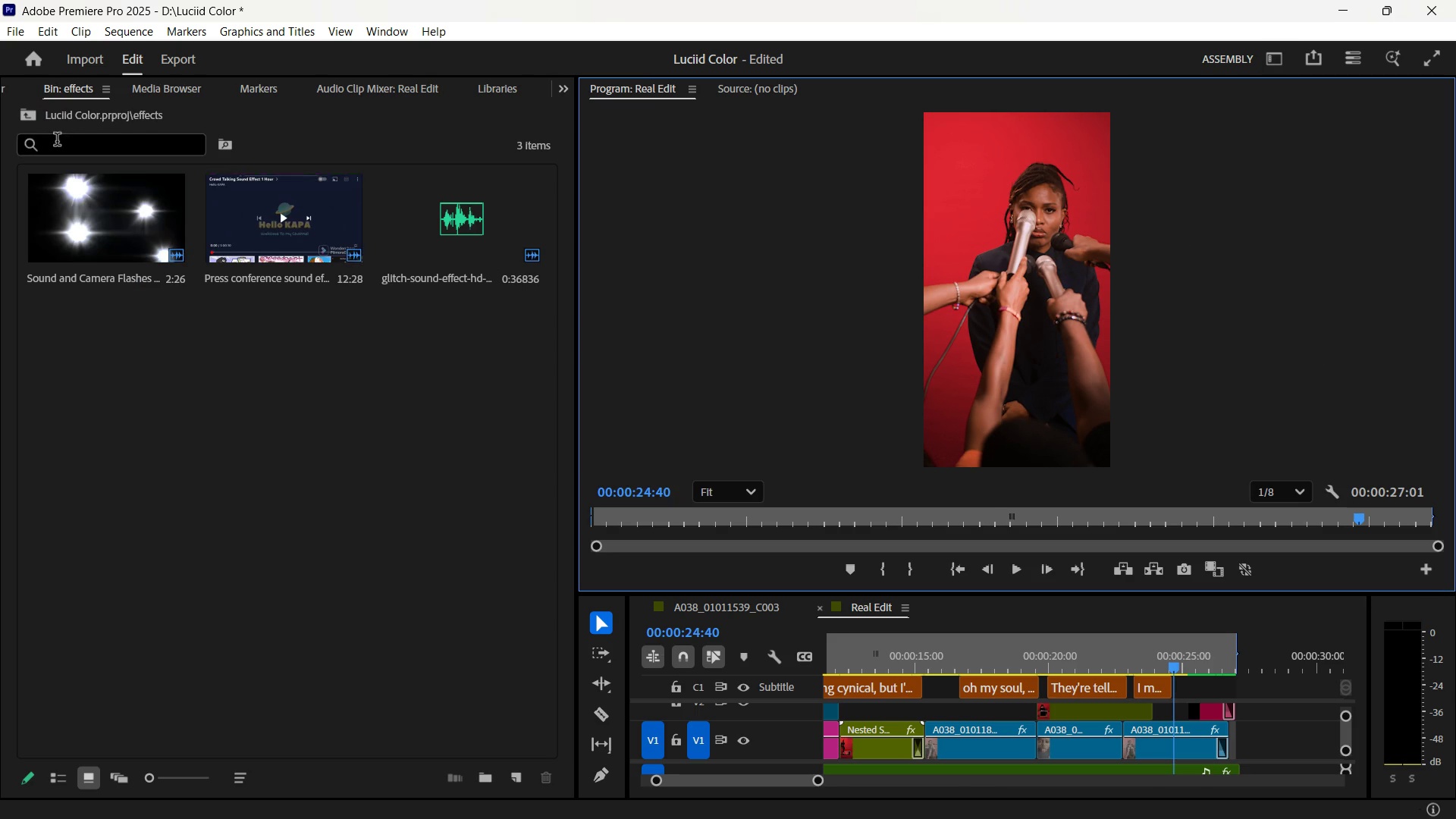 
left_click([33, 109])
 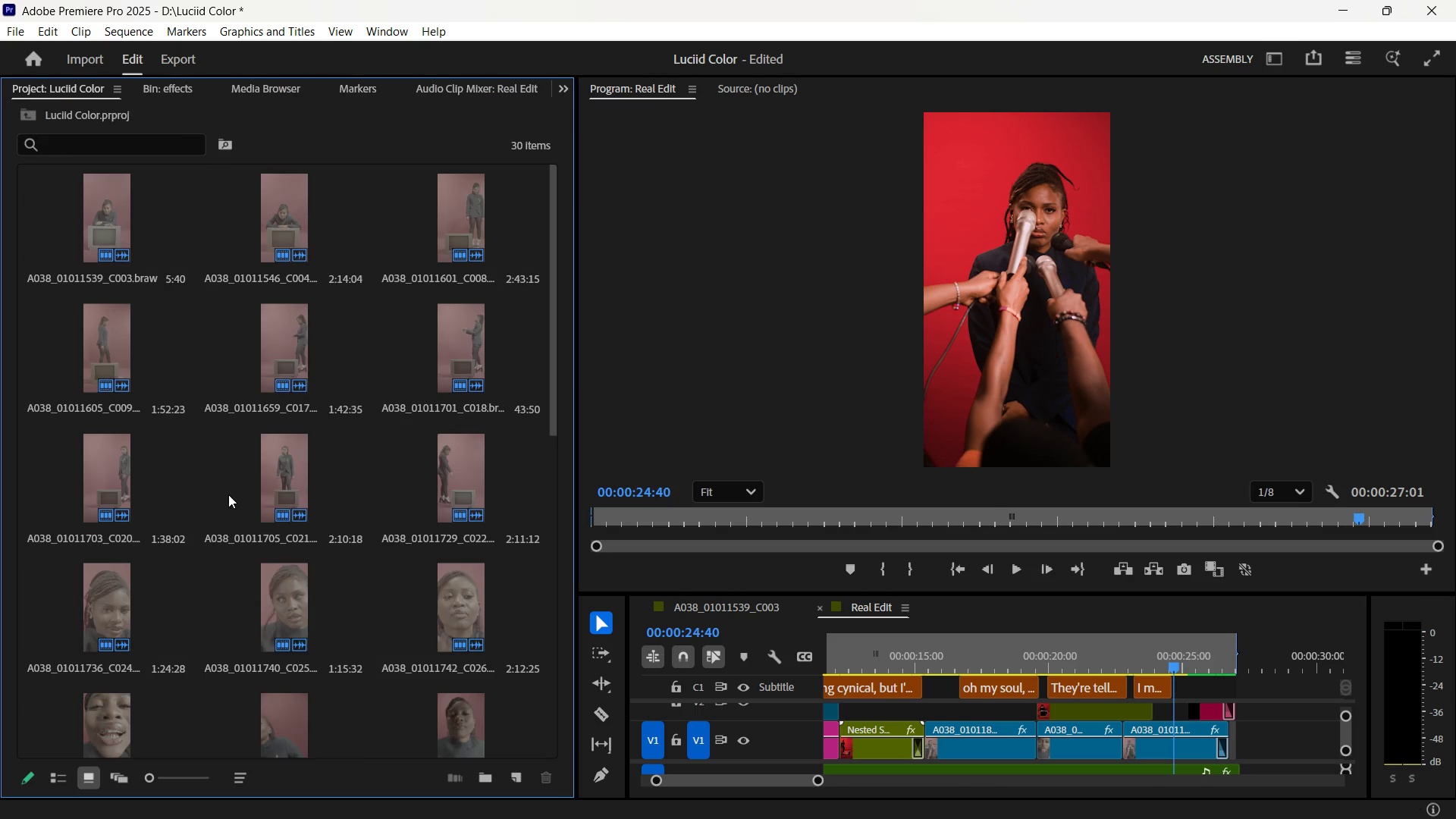 
scroll: coordinate [374, 540], scroll_direction: down, amount: 7.0
 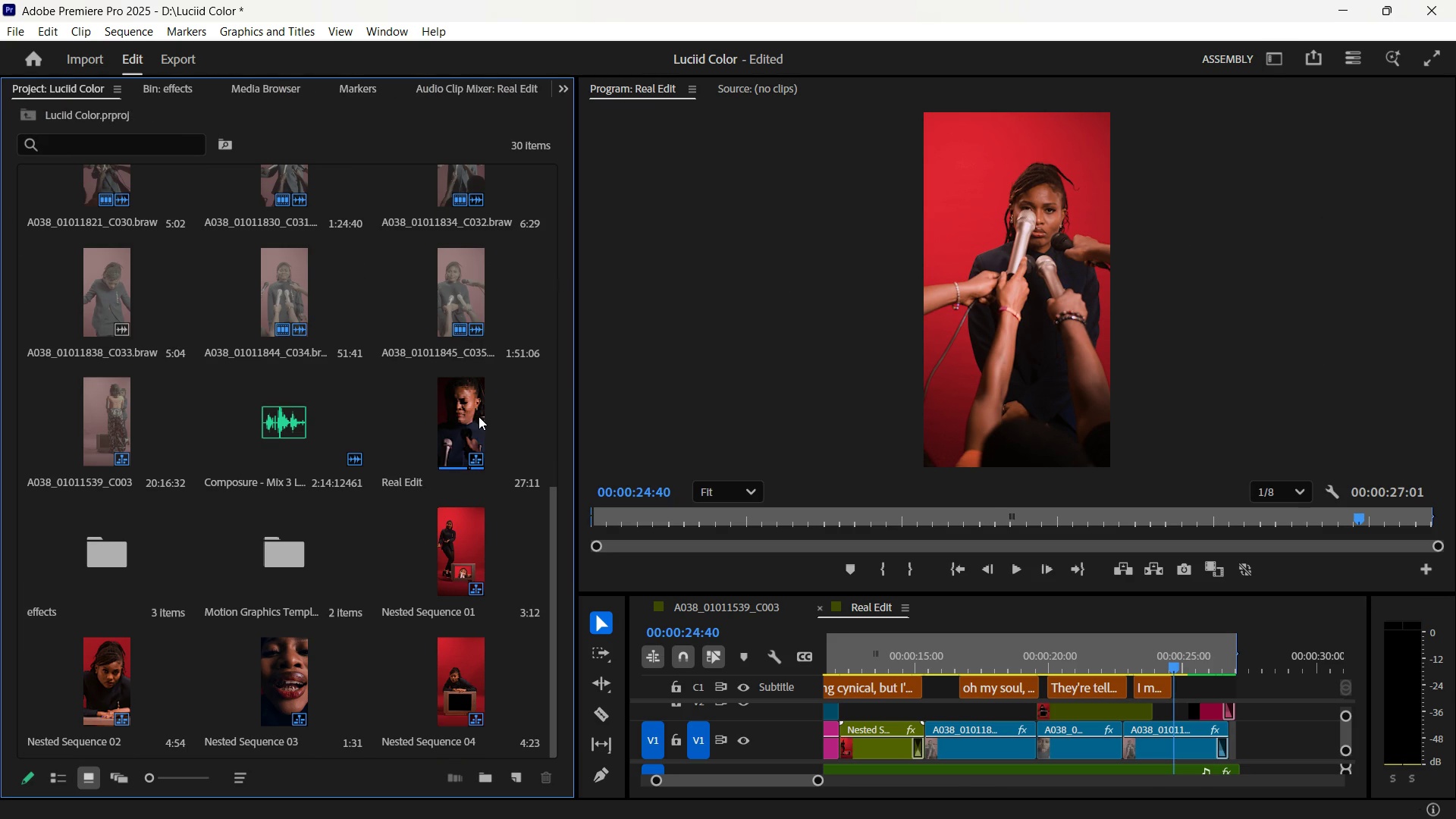 
left_click([479, 416])
 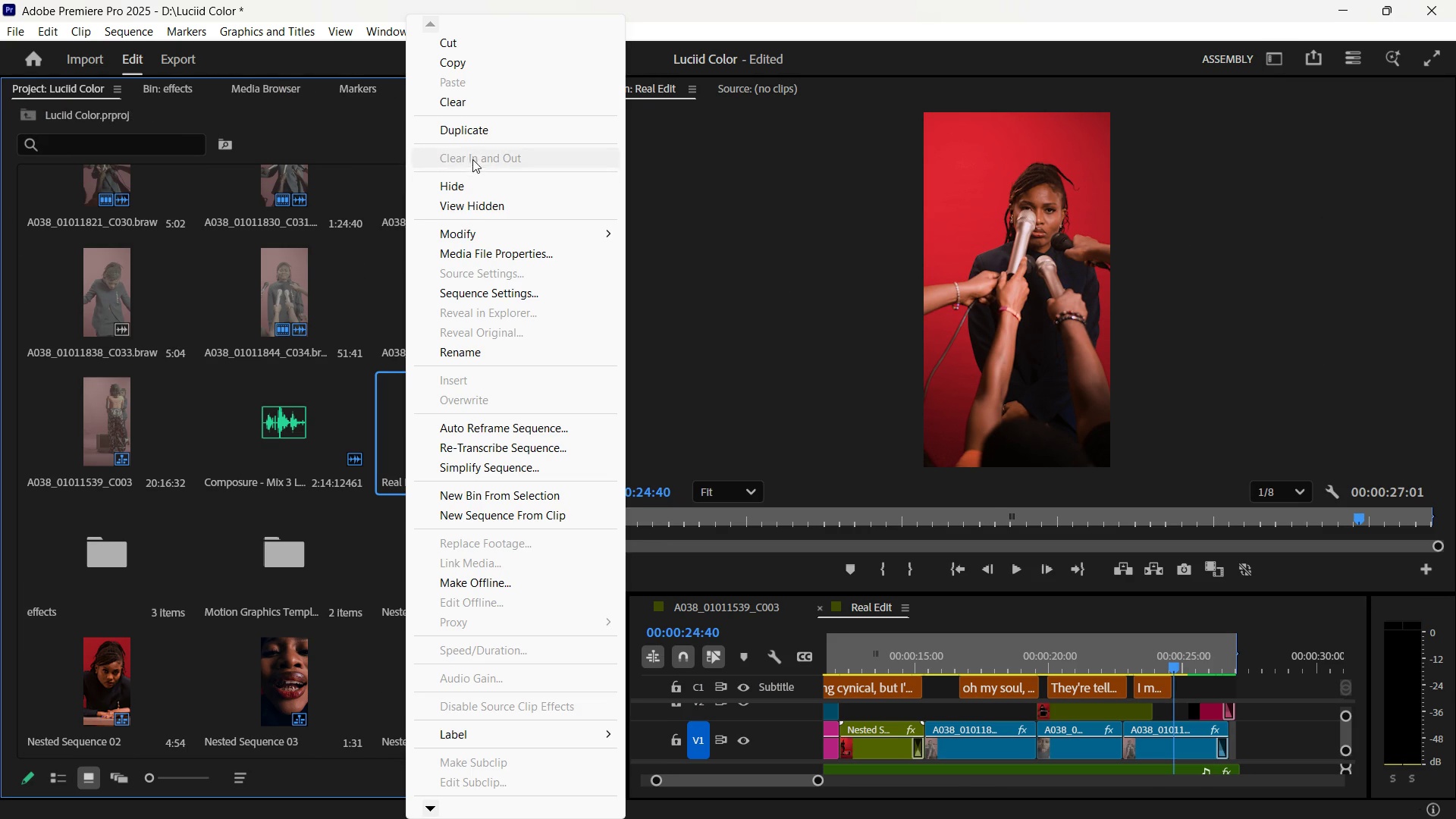 
left_click([496, 125])
 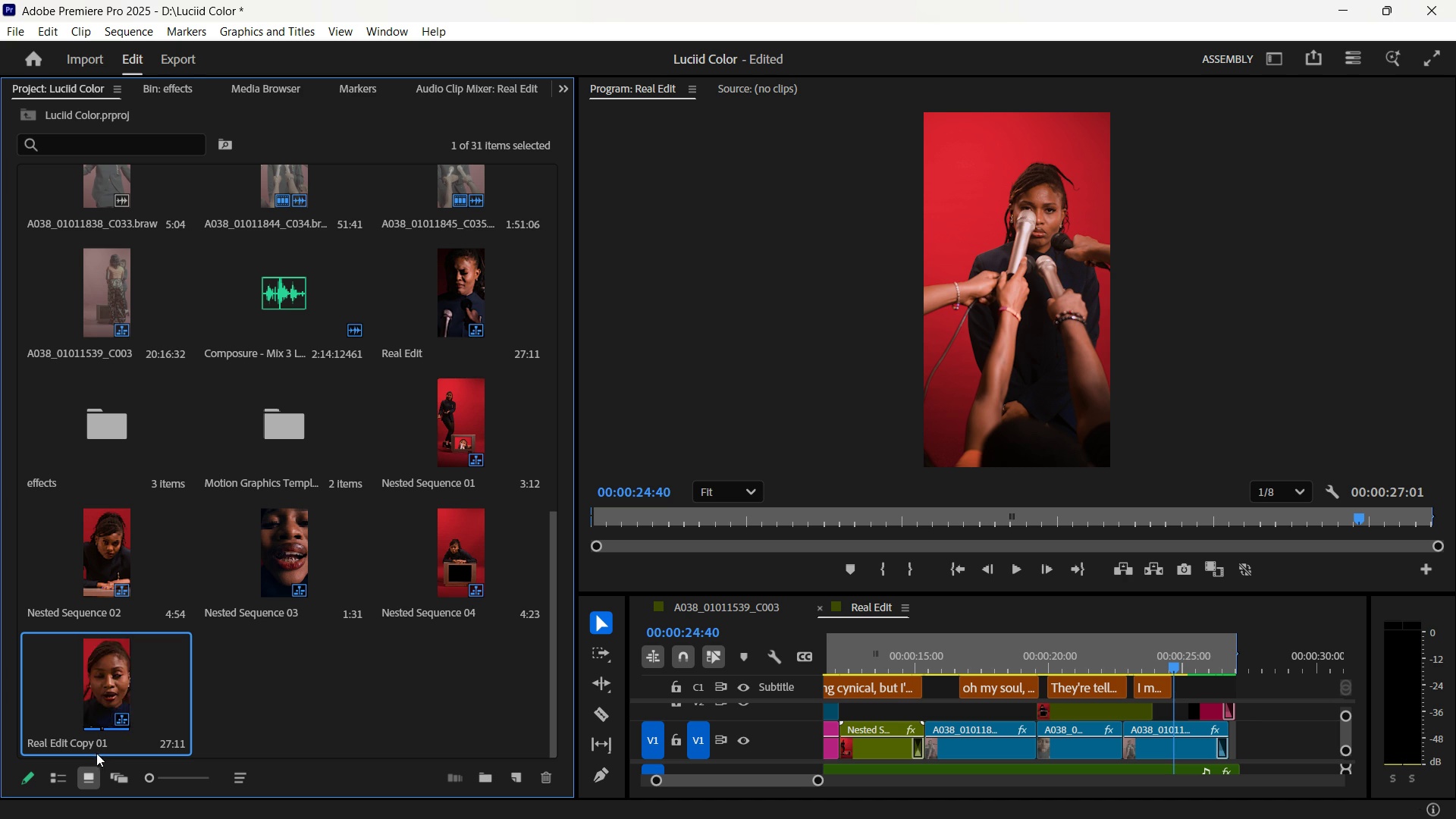 
left_click([115, 736])
 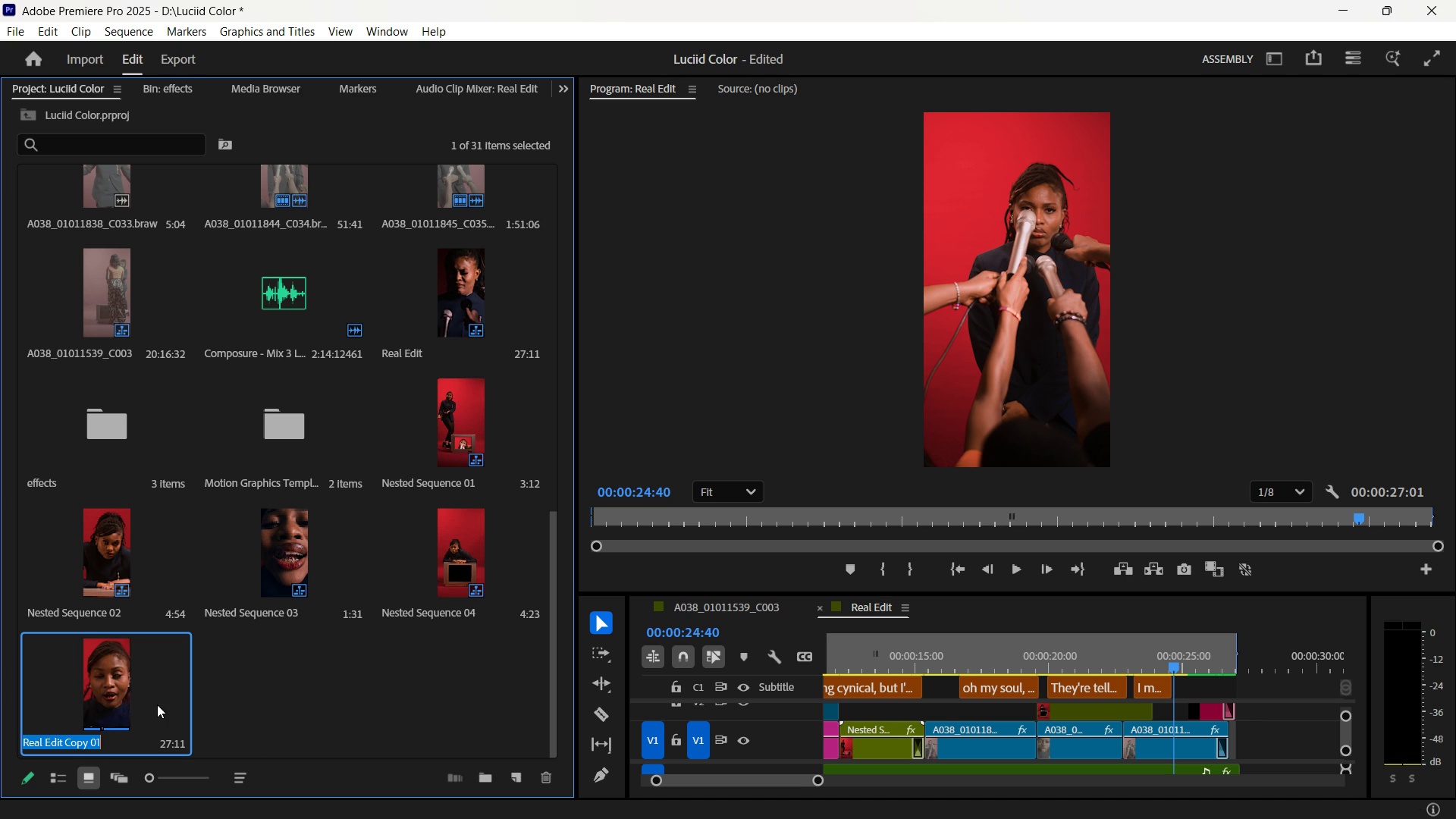 
type(sd)
 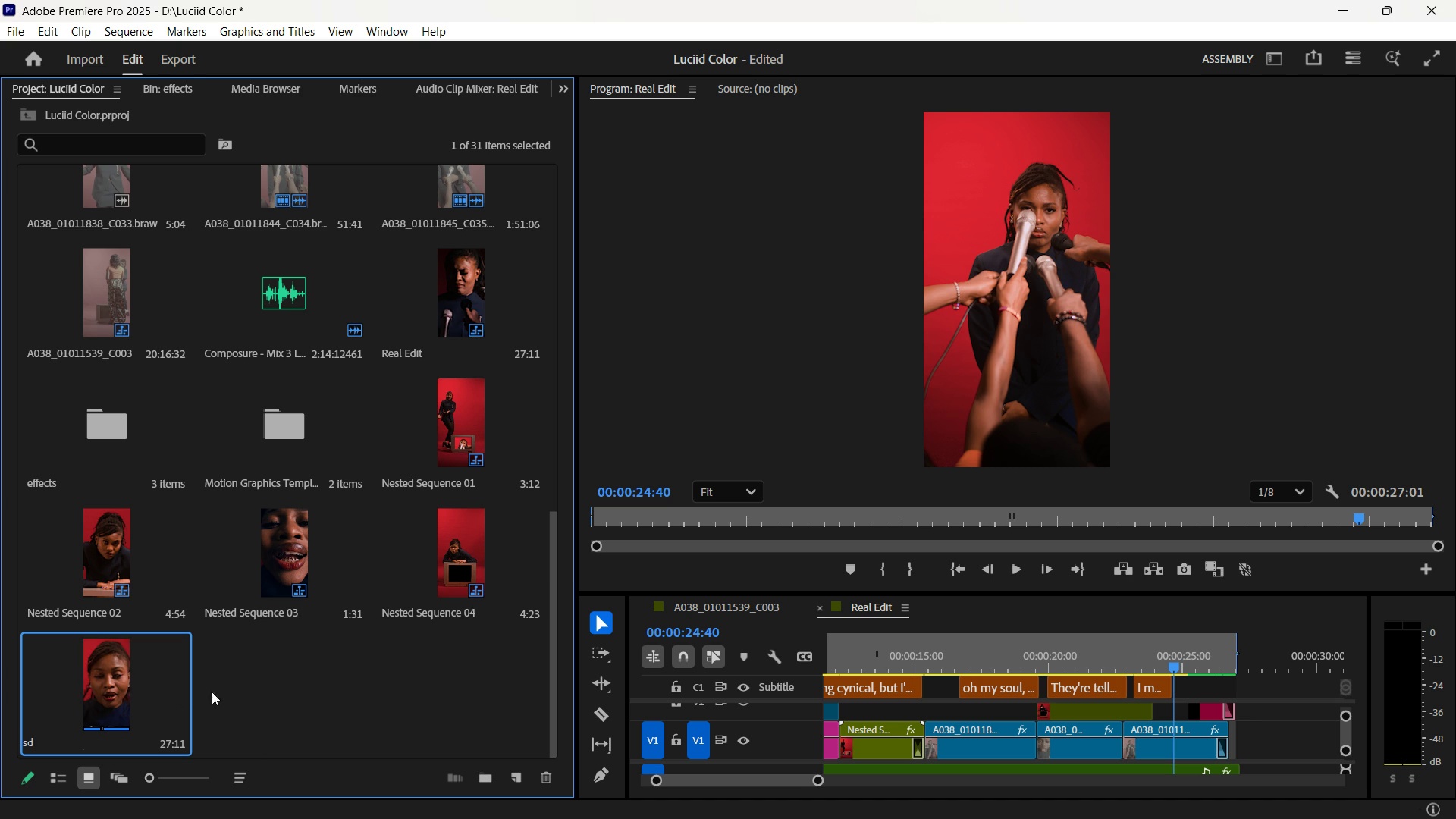 
left_click([255, 690])
 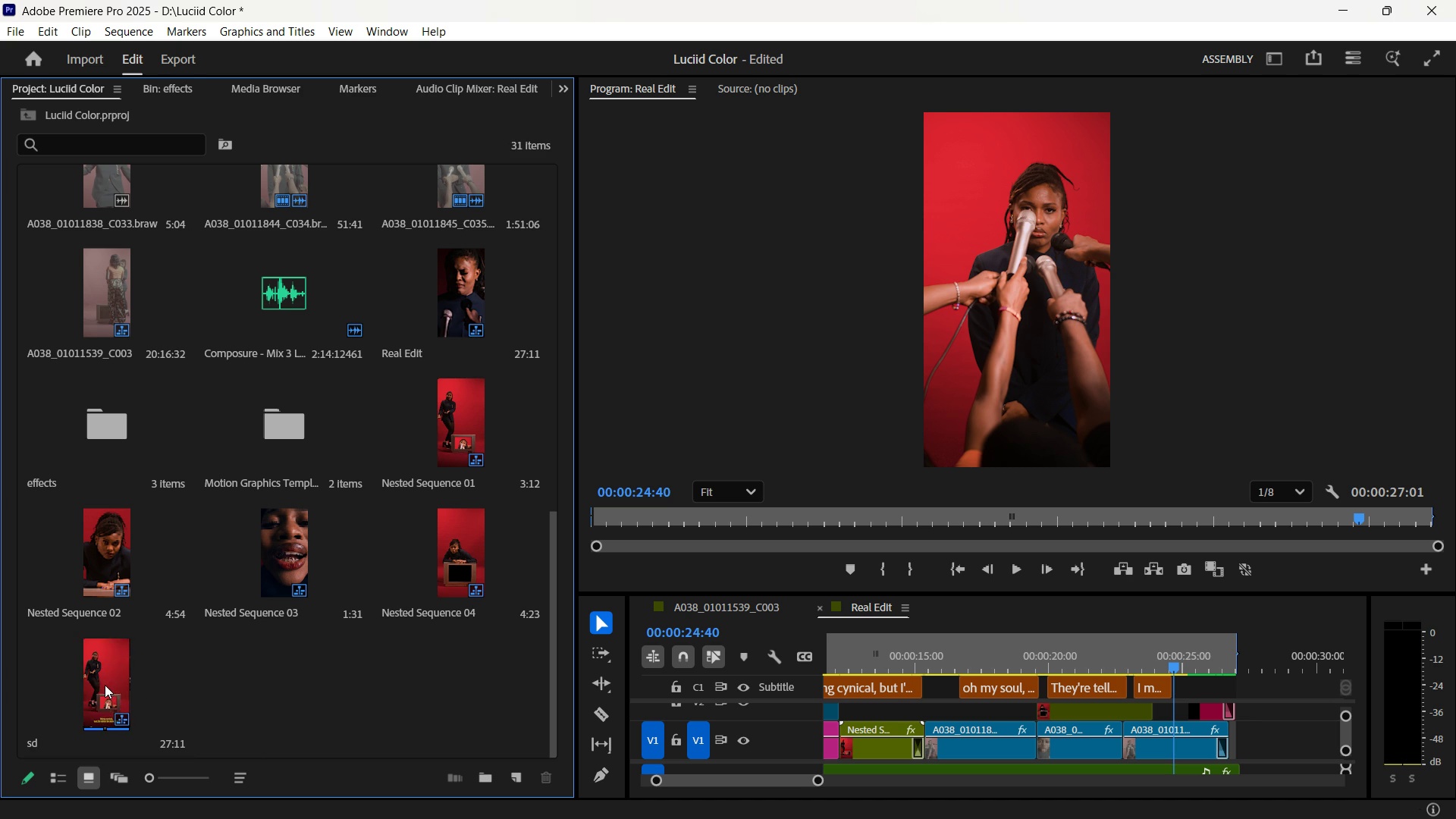 
double_click([105, 685])
 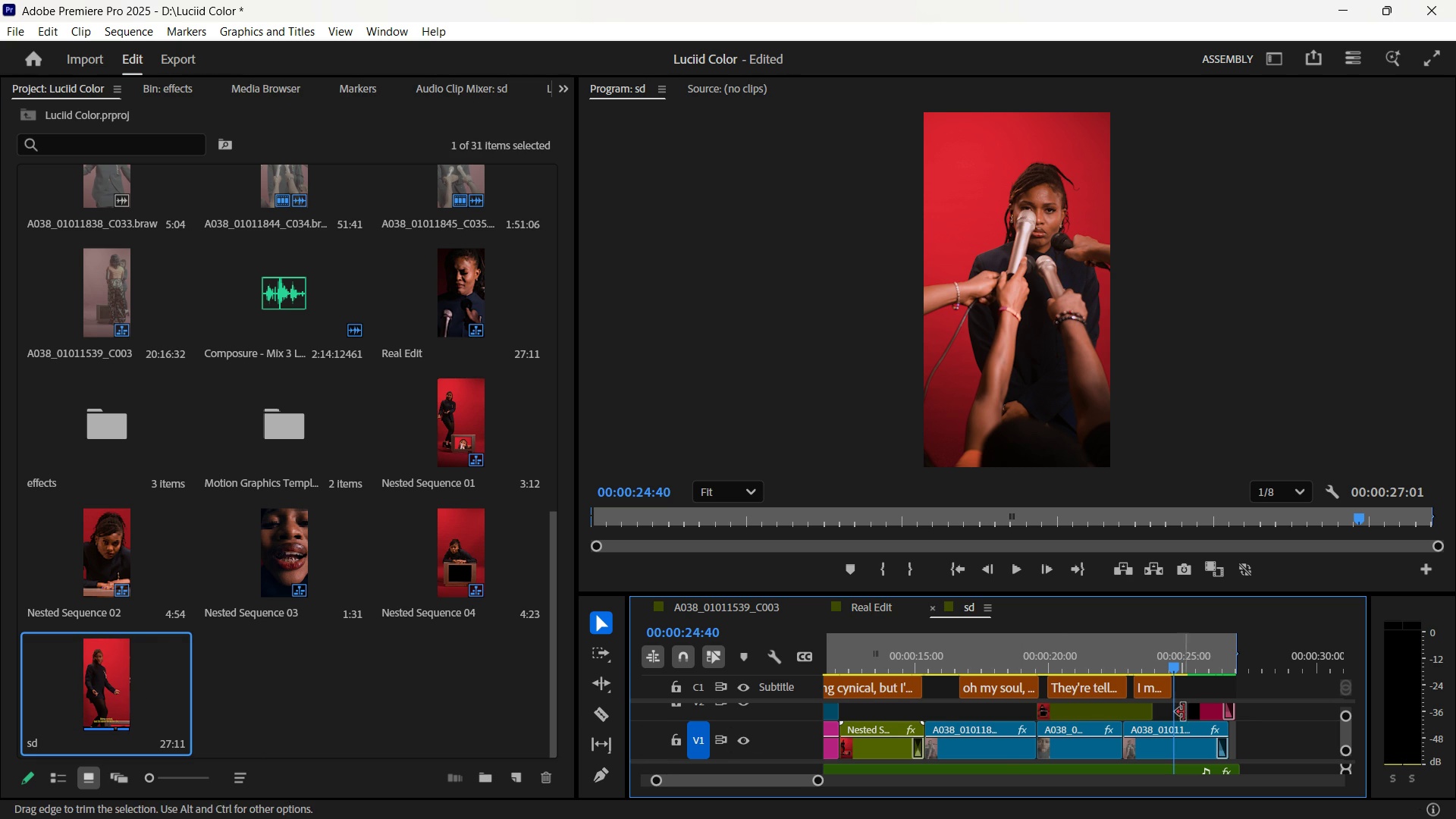 
wait(9.44)
 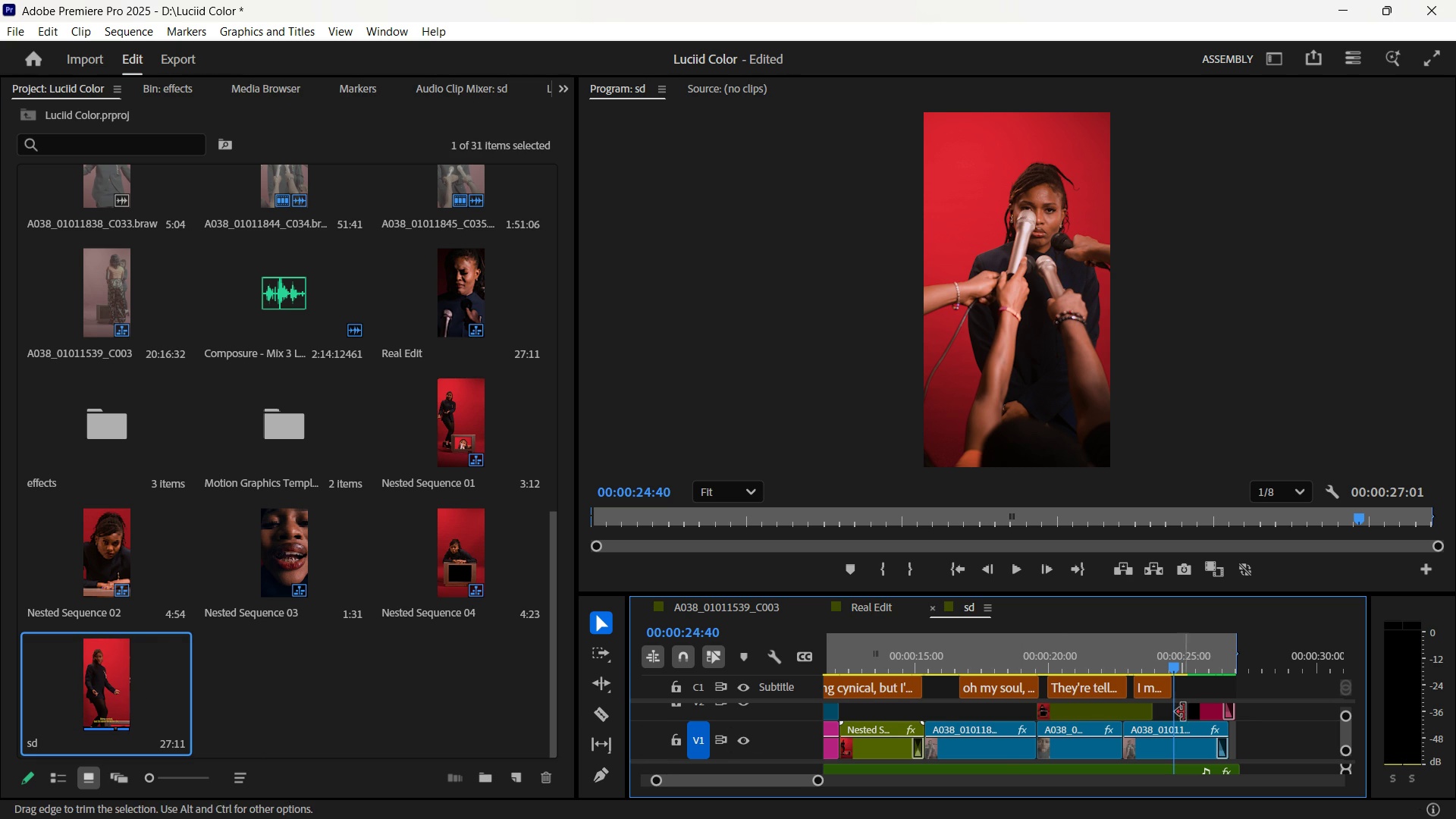 
left_click([1307, 725])
 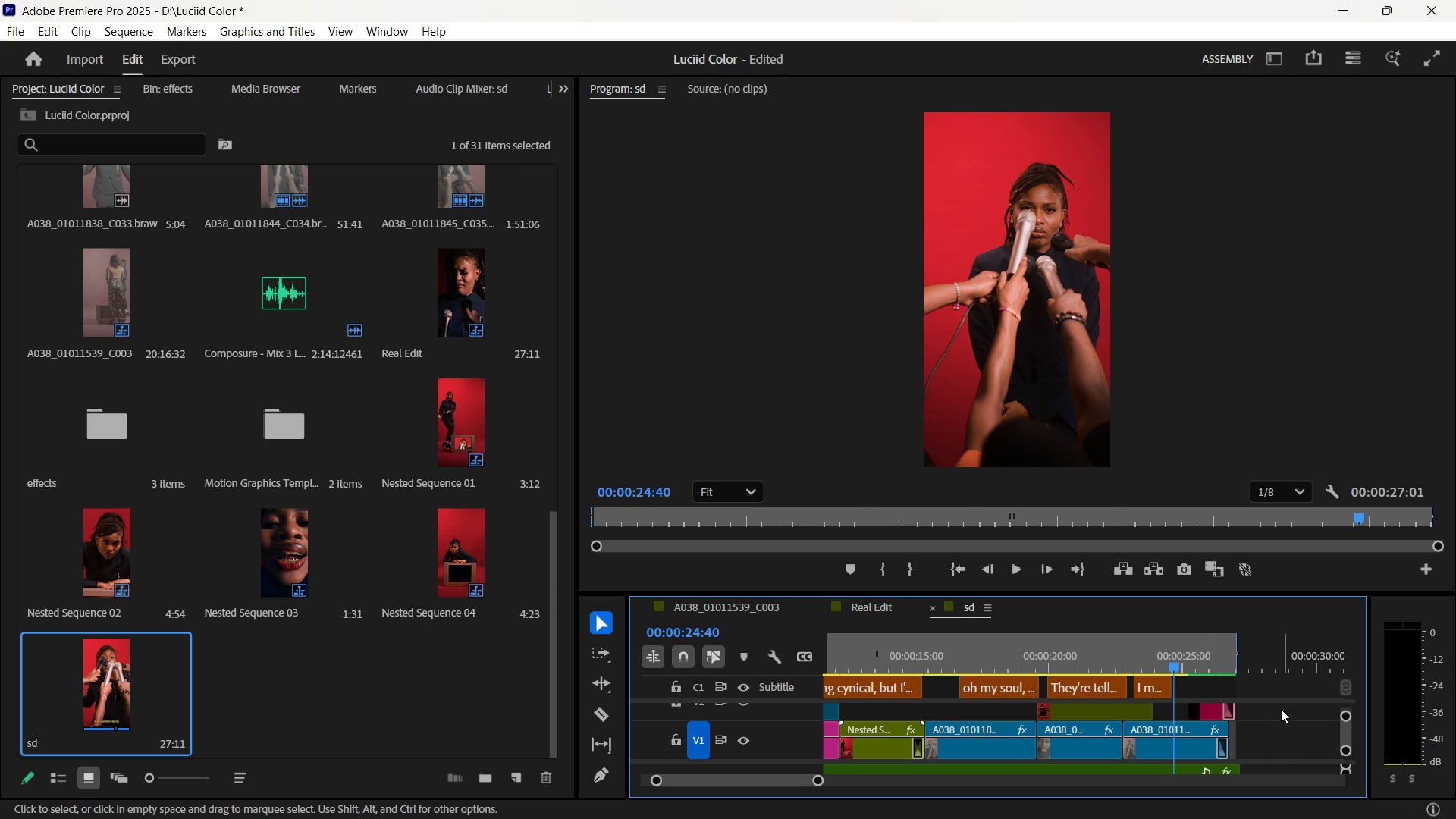 
key(Backquote)